 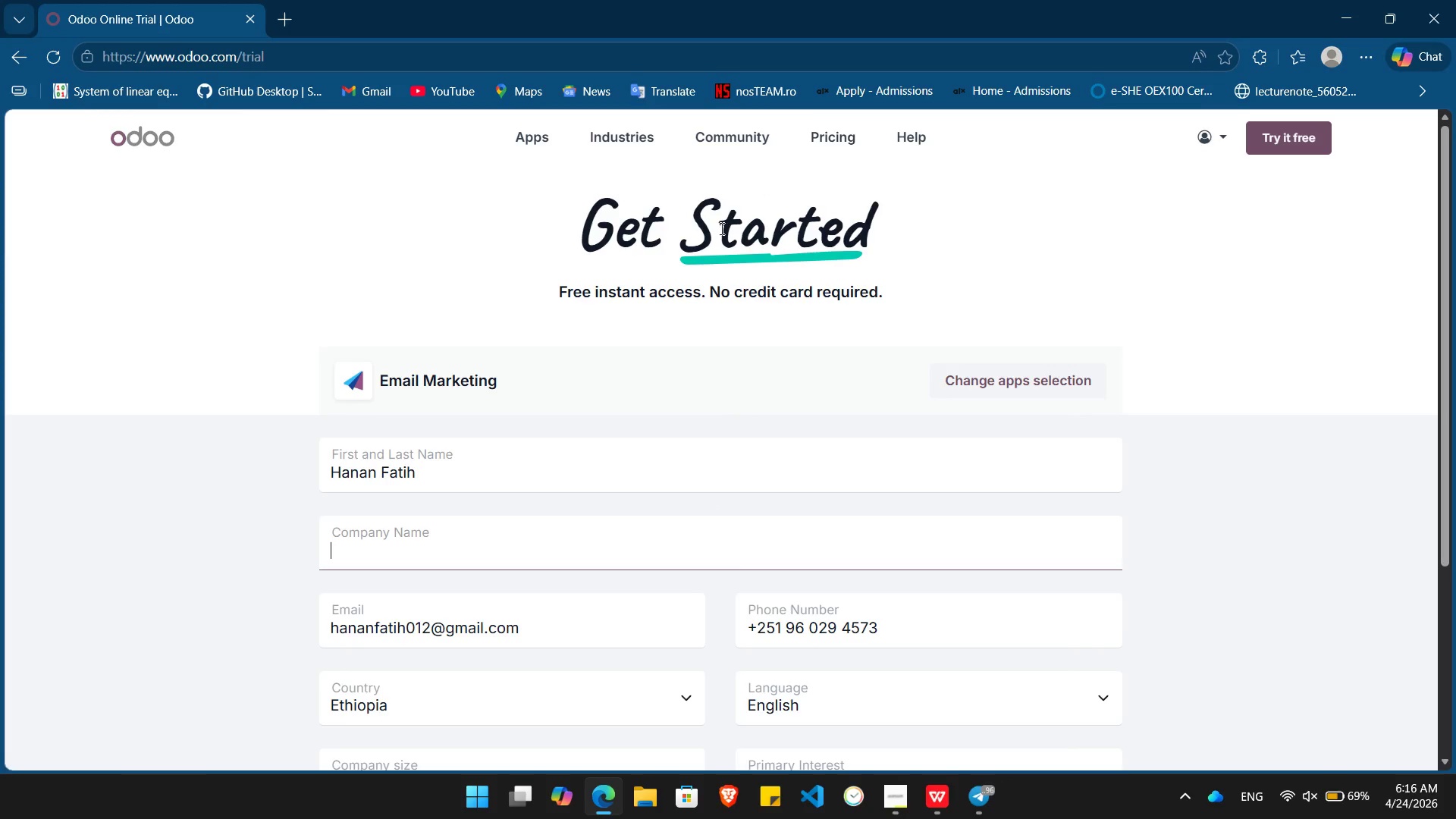 
key(Control+V)
 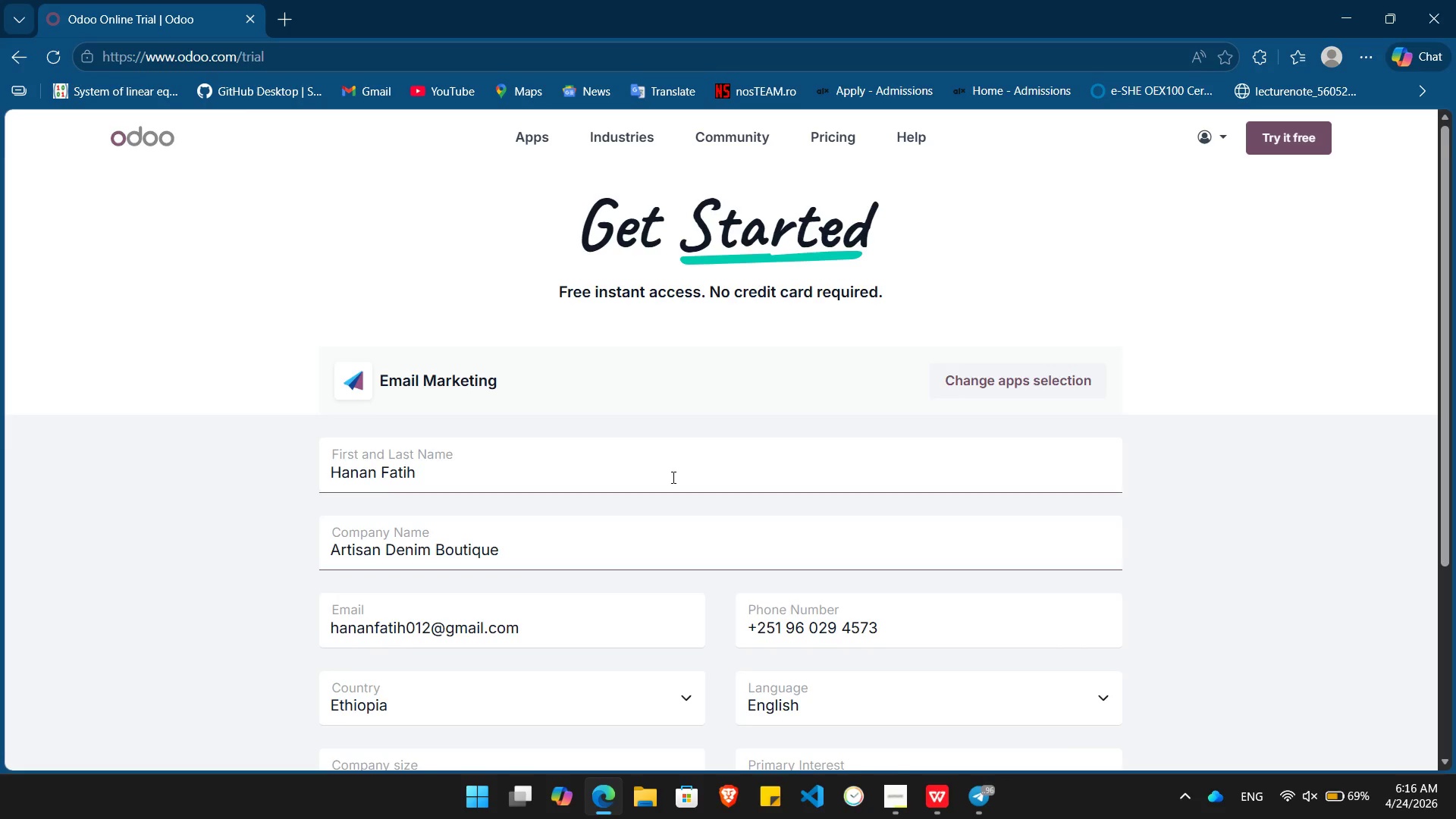 
scroll: coordinate [673, 477], scroll_direction: down, amount: 9.0
 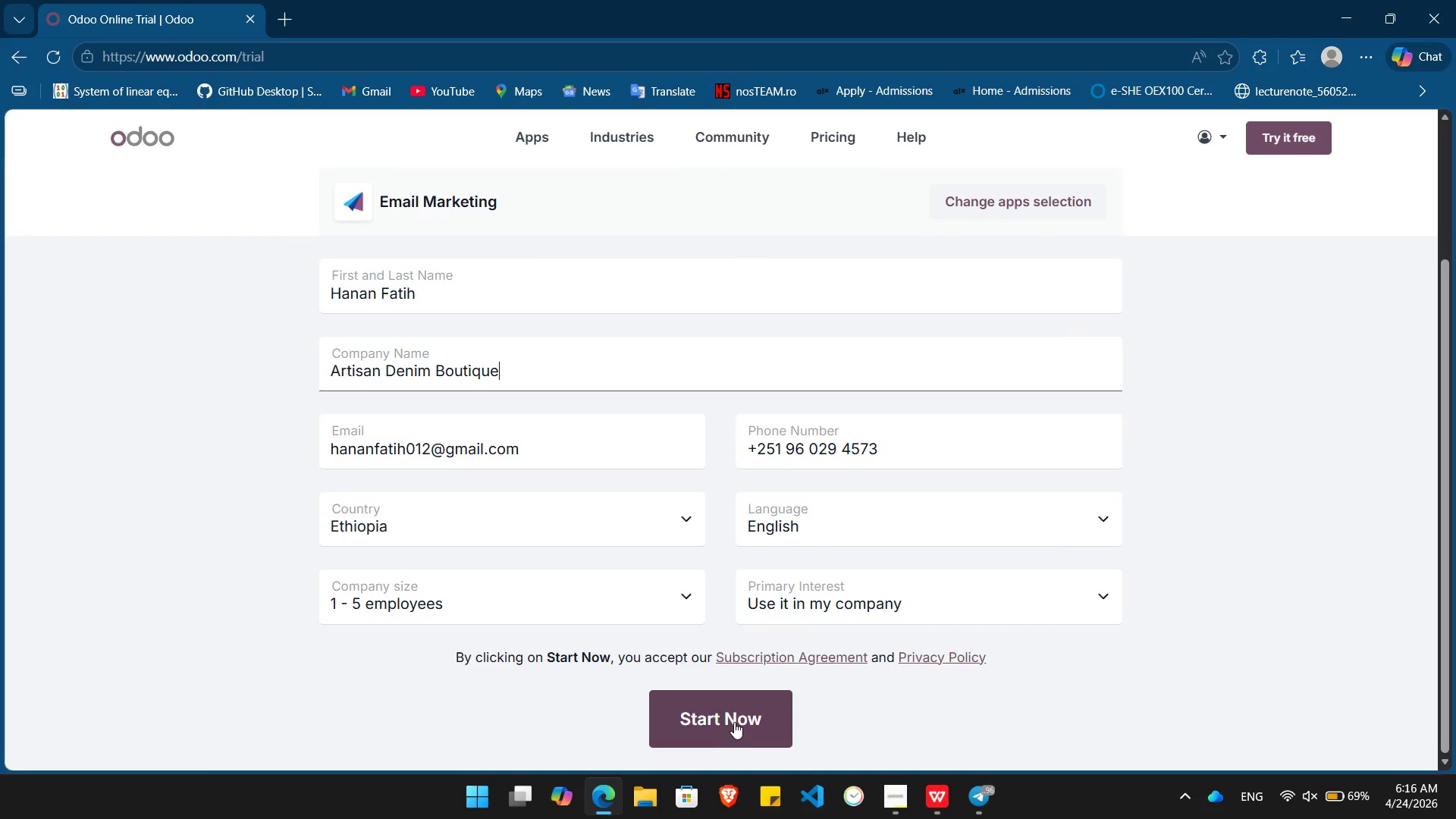 
left_click([734, 722])
 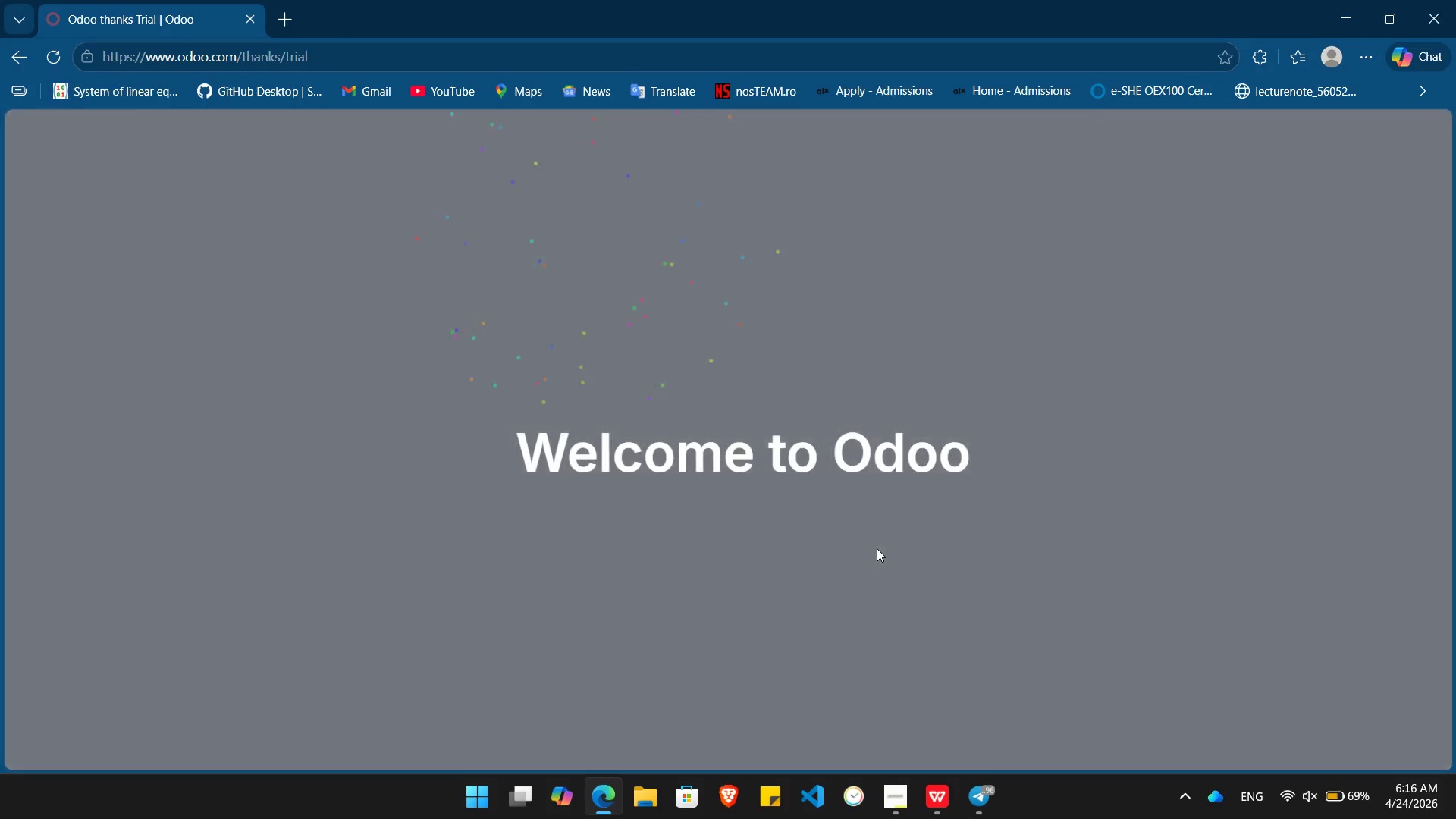 
wait(10.11)
 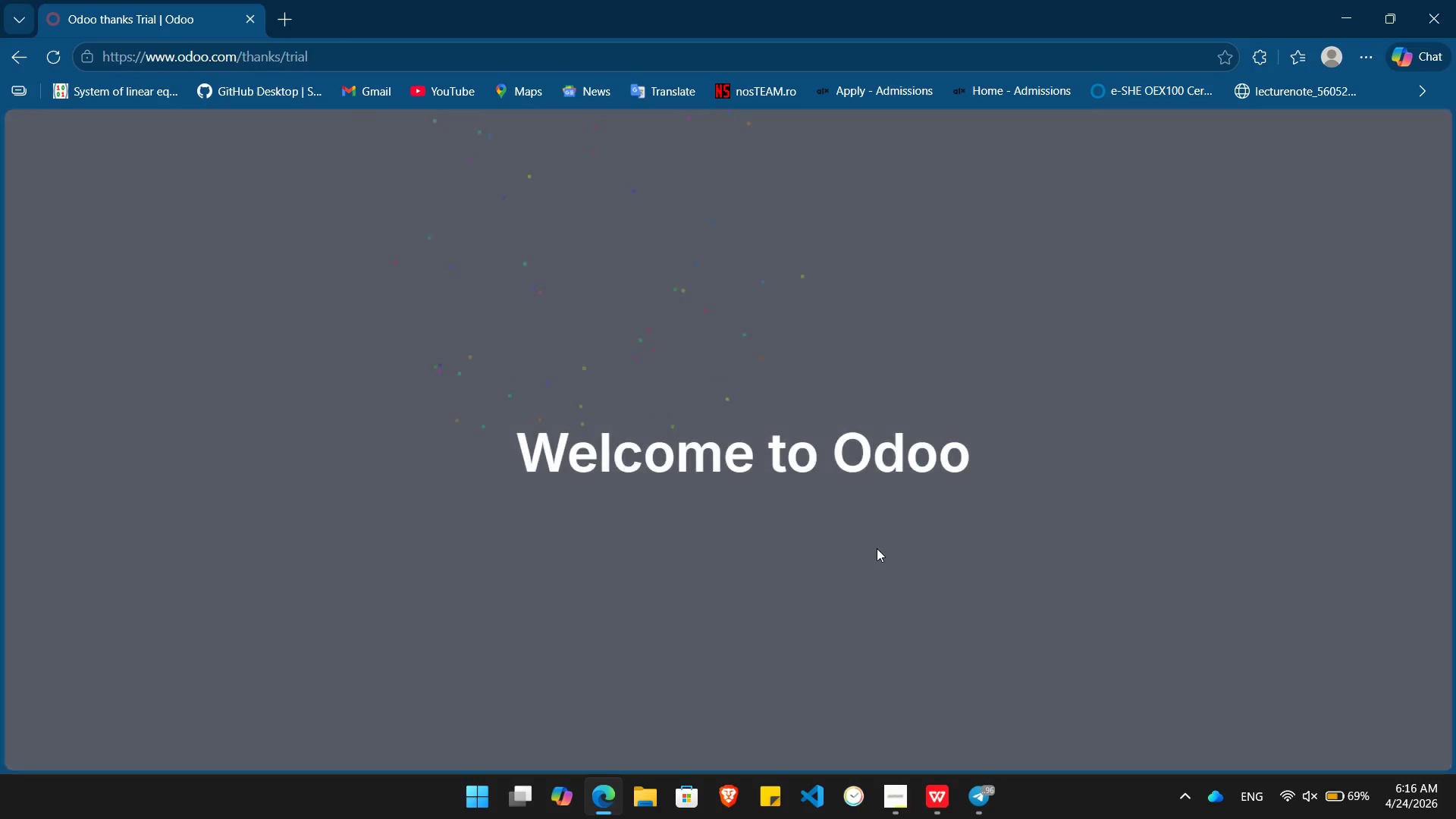 
key(Alt+Tab)